 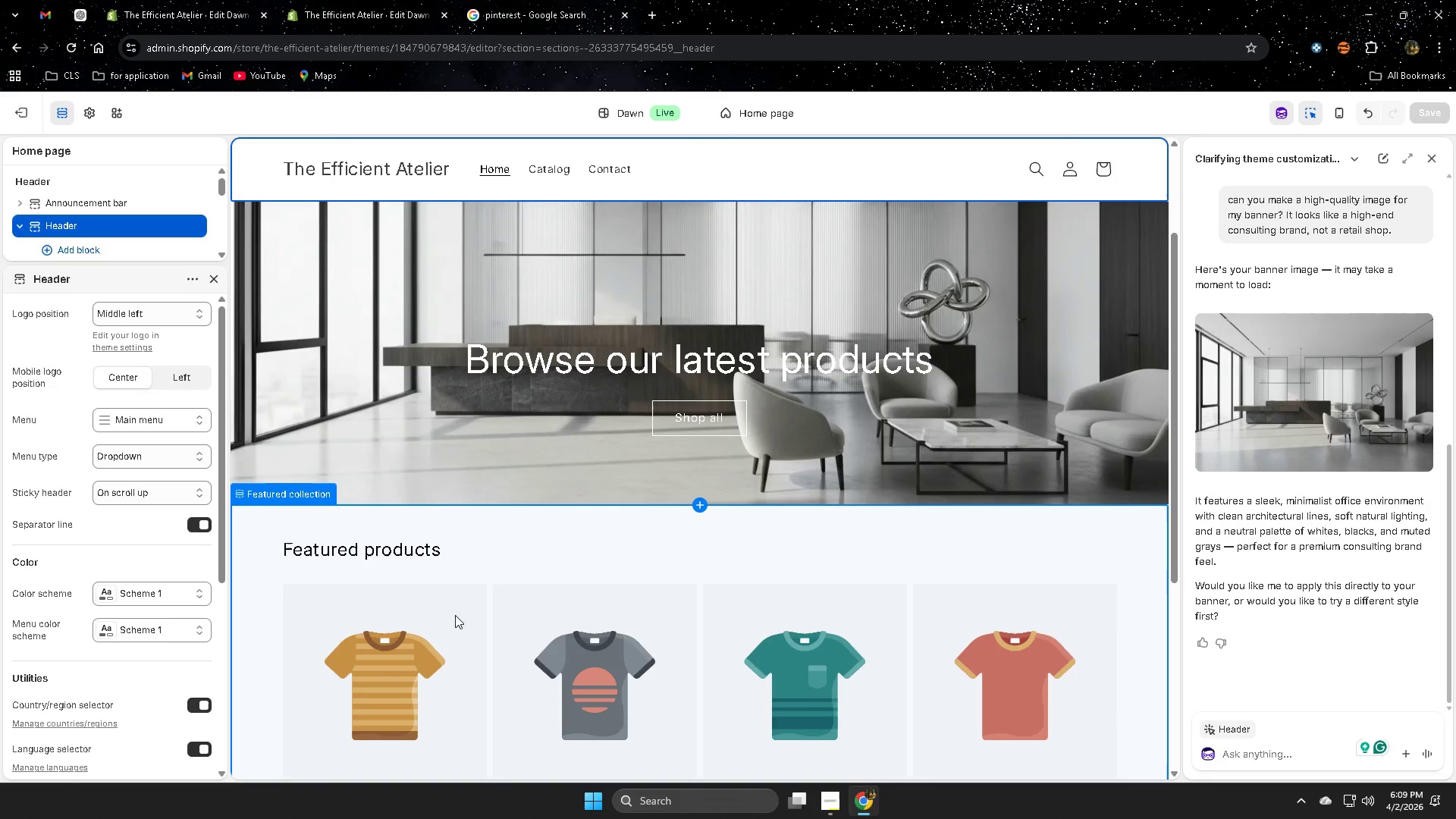 
scroll: coordinate [463, 598], scroll_direction: up, amount: 1.0
 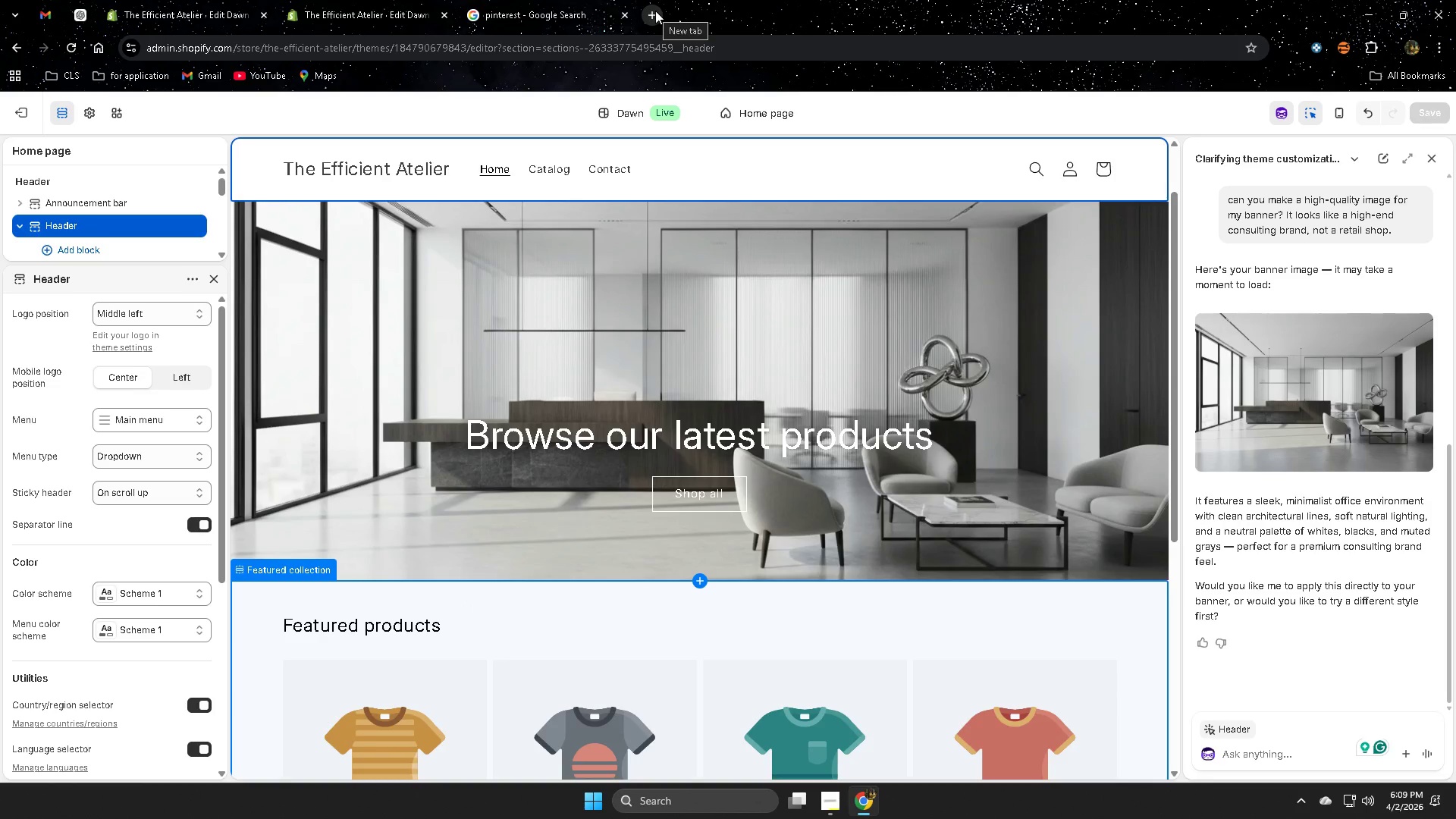 
left_click([655, 11])
 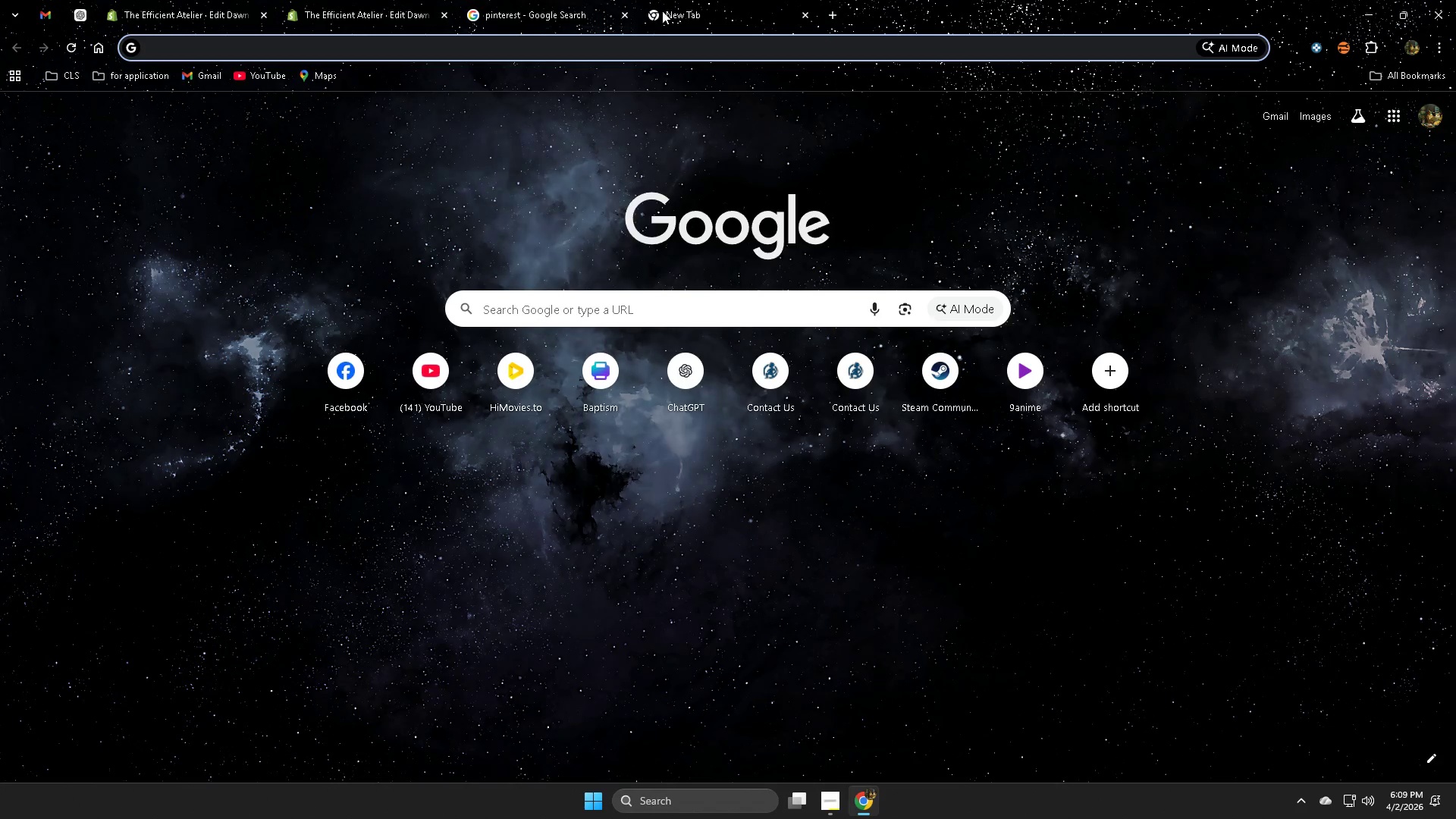 
type(coer)
key(Backspace)
key(Backspace)
key(Backspace)
key(Backspace)
key(Backspace)
 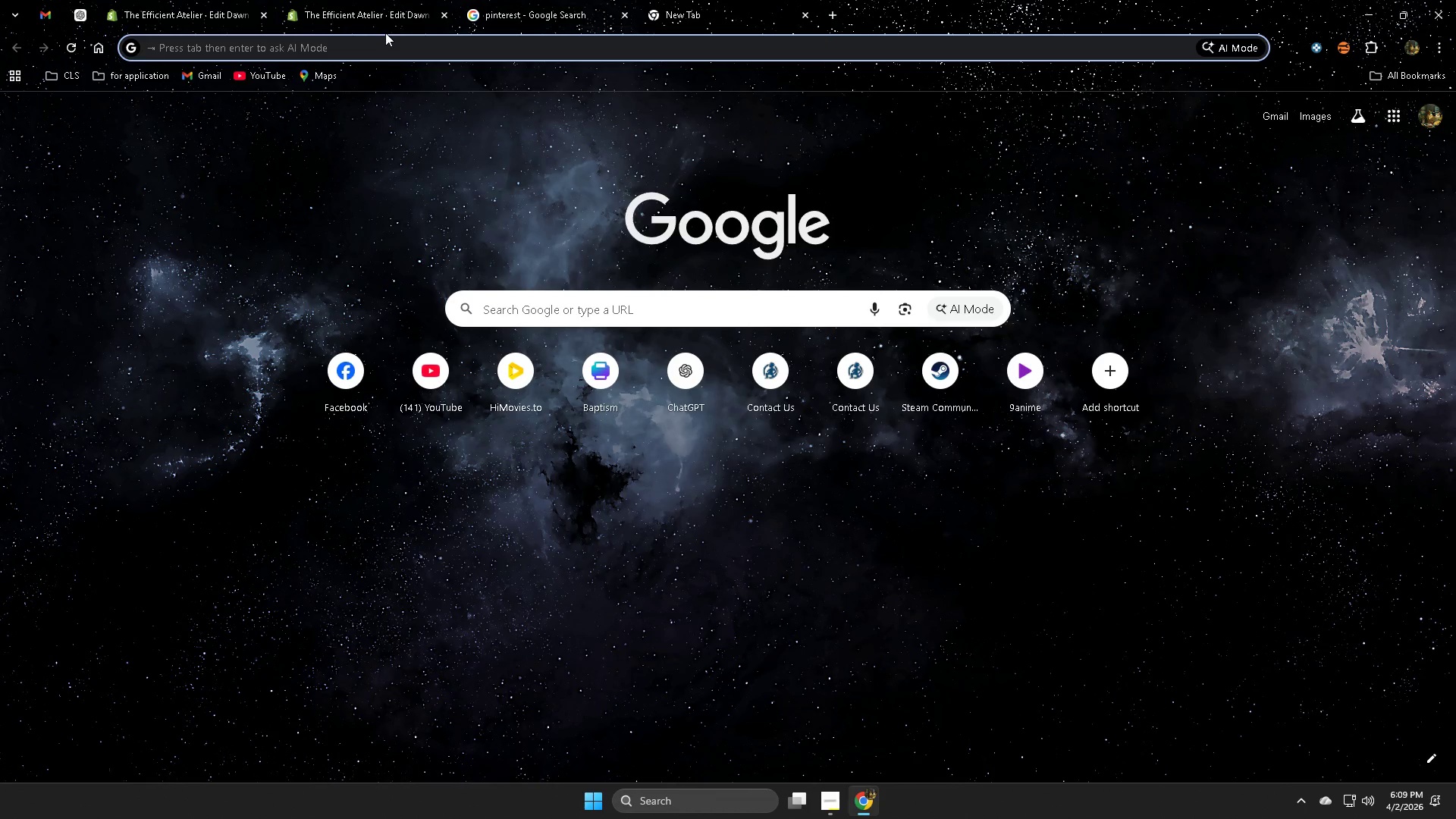 
type(pi)
 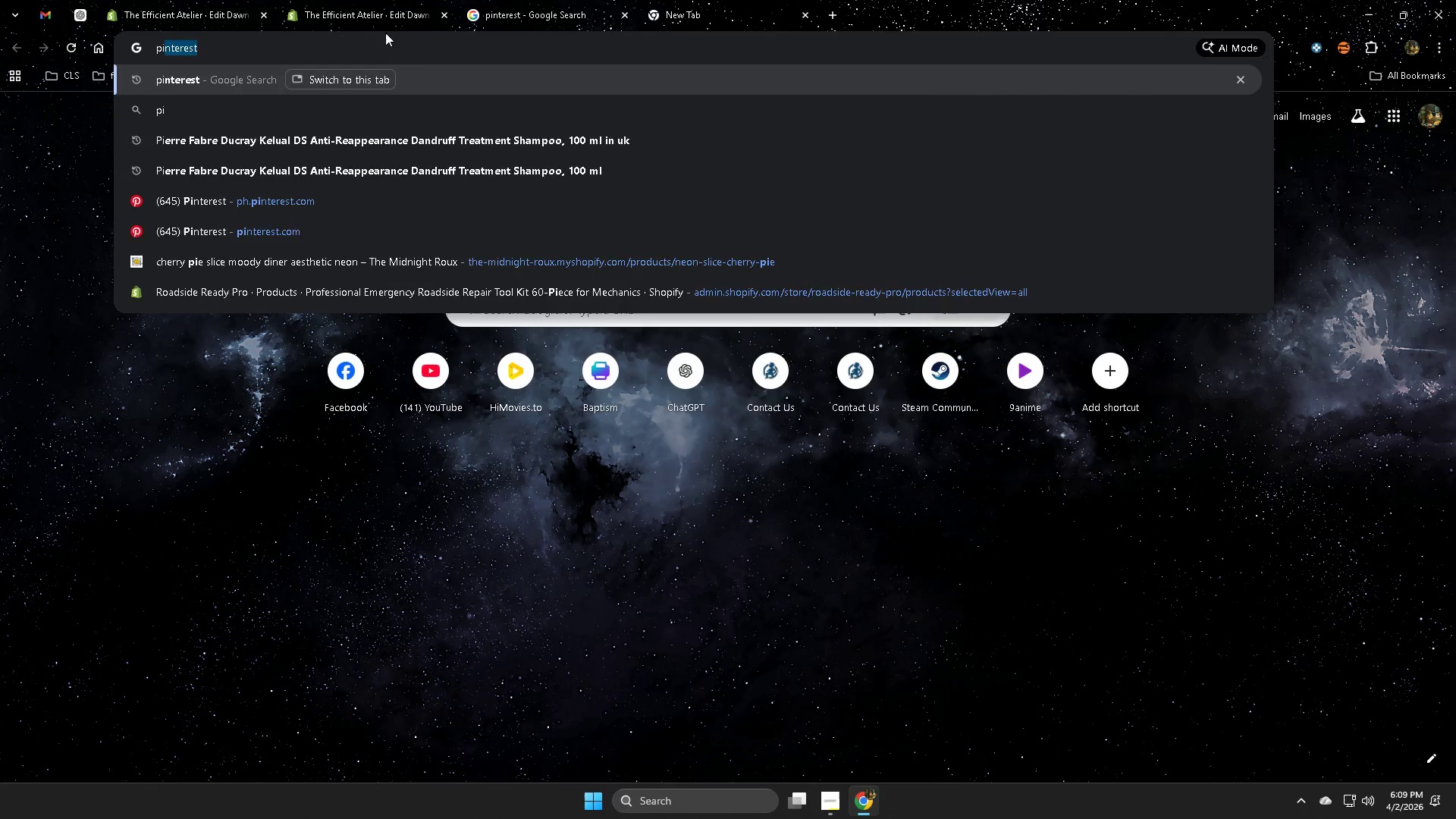 
key(Enter)
 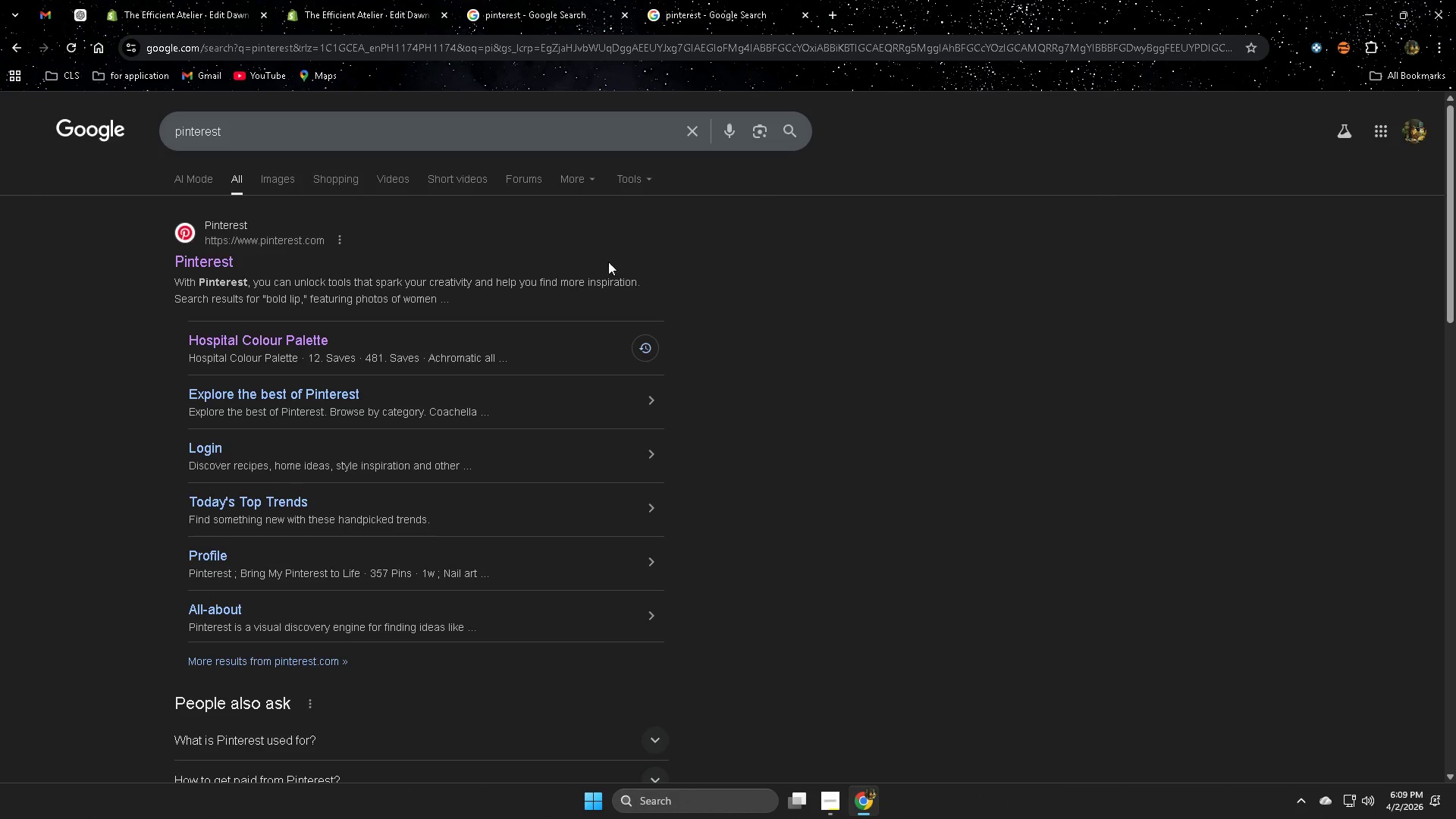 
left_click([218, 263])
 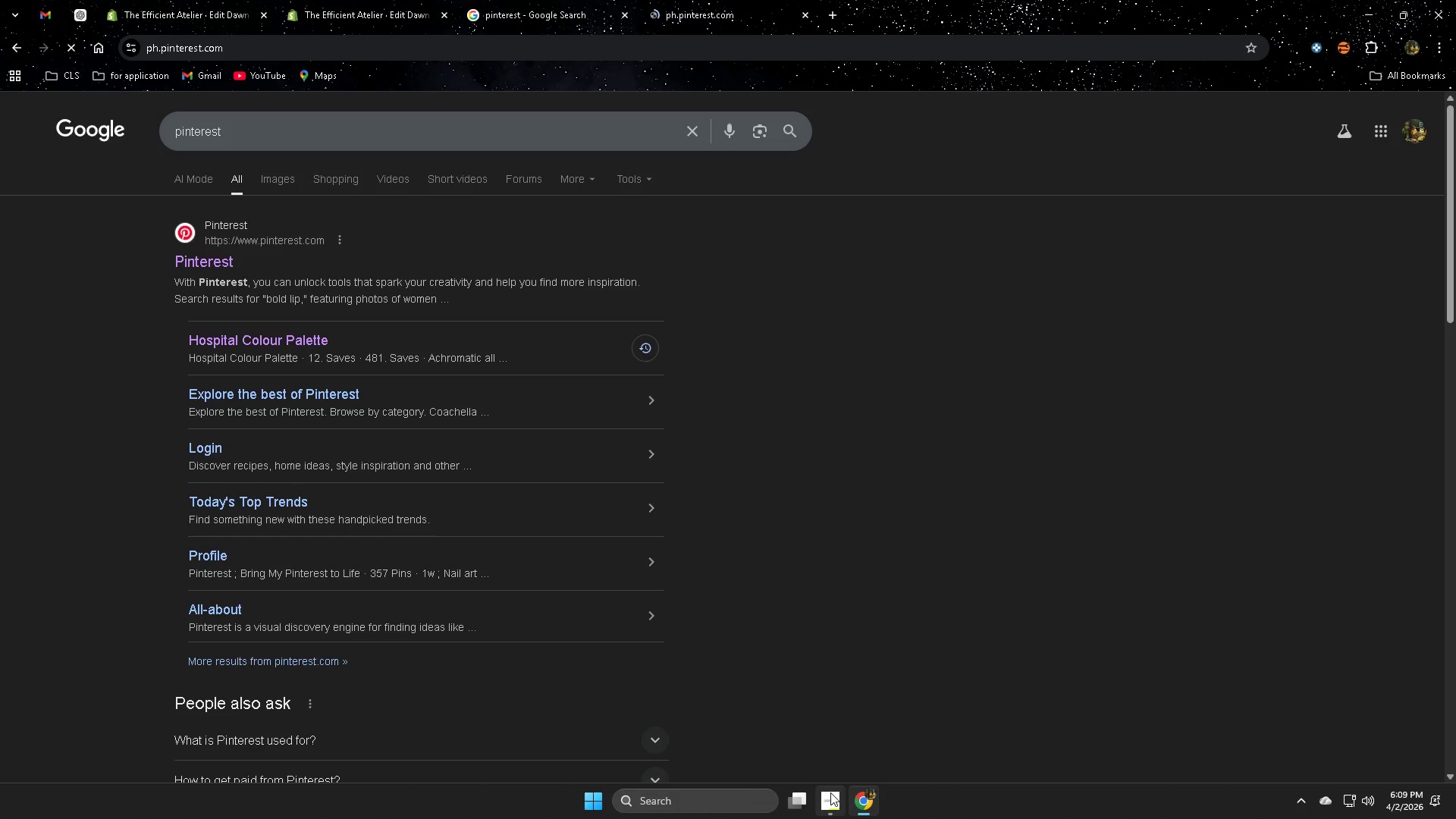 
left_click([828, 730])